 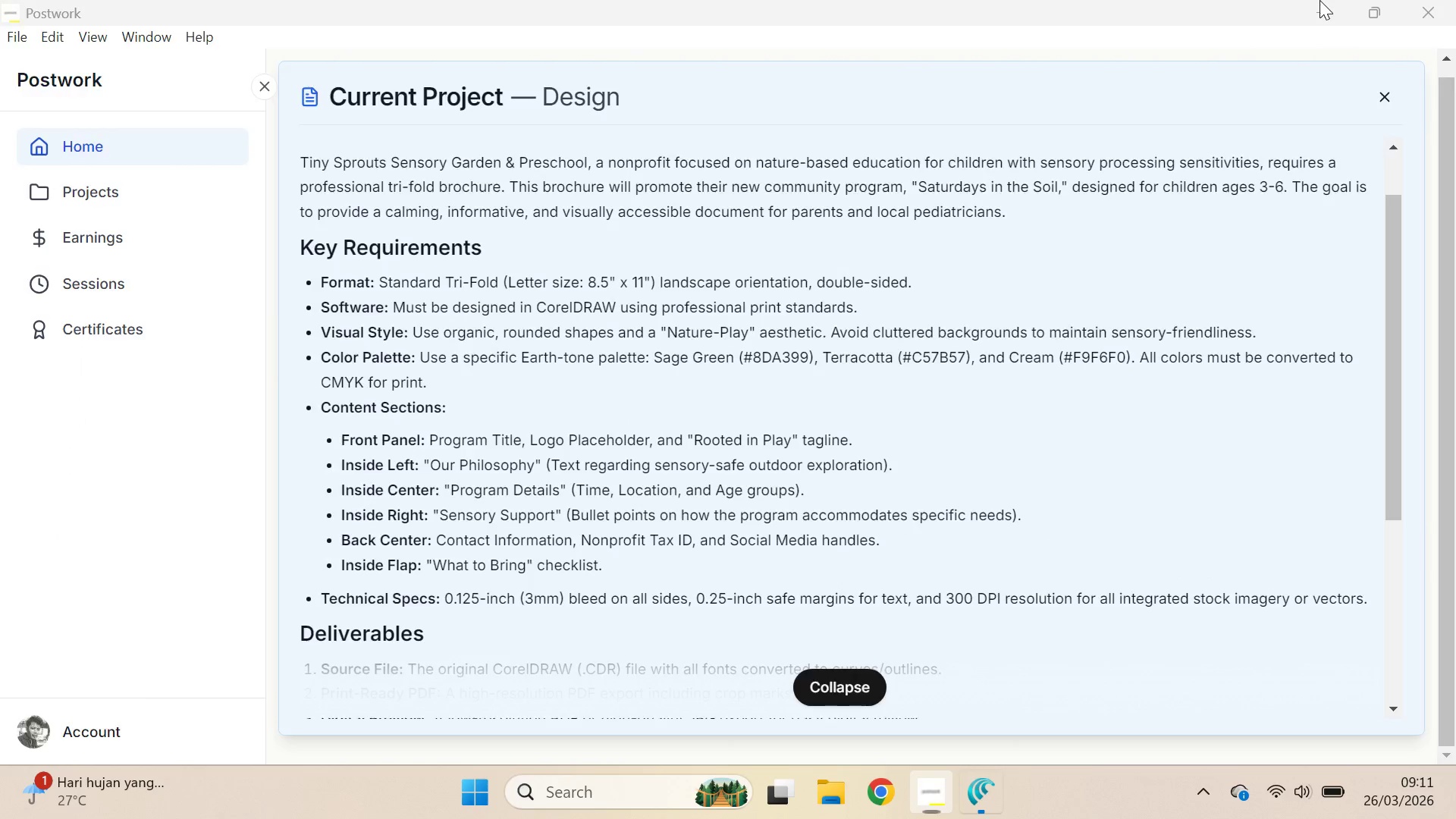 
left_click([251, 512])
 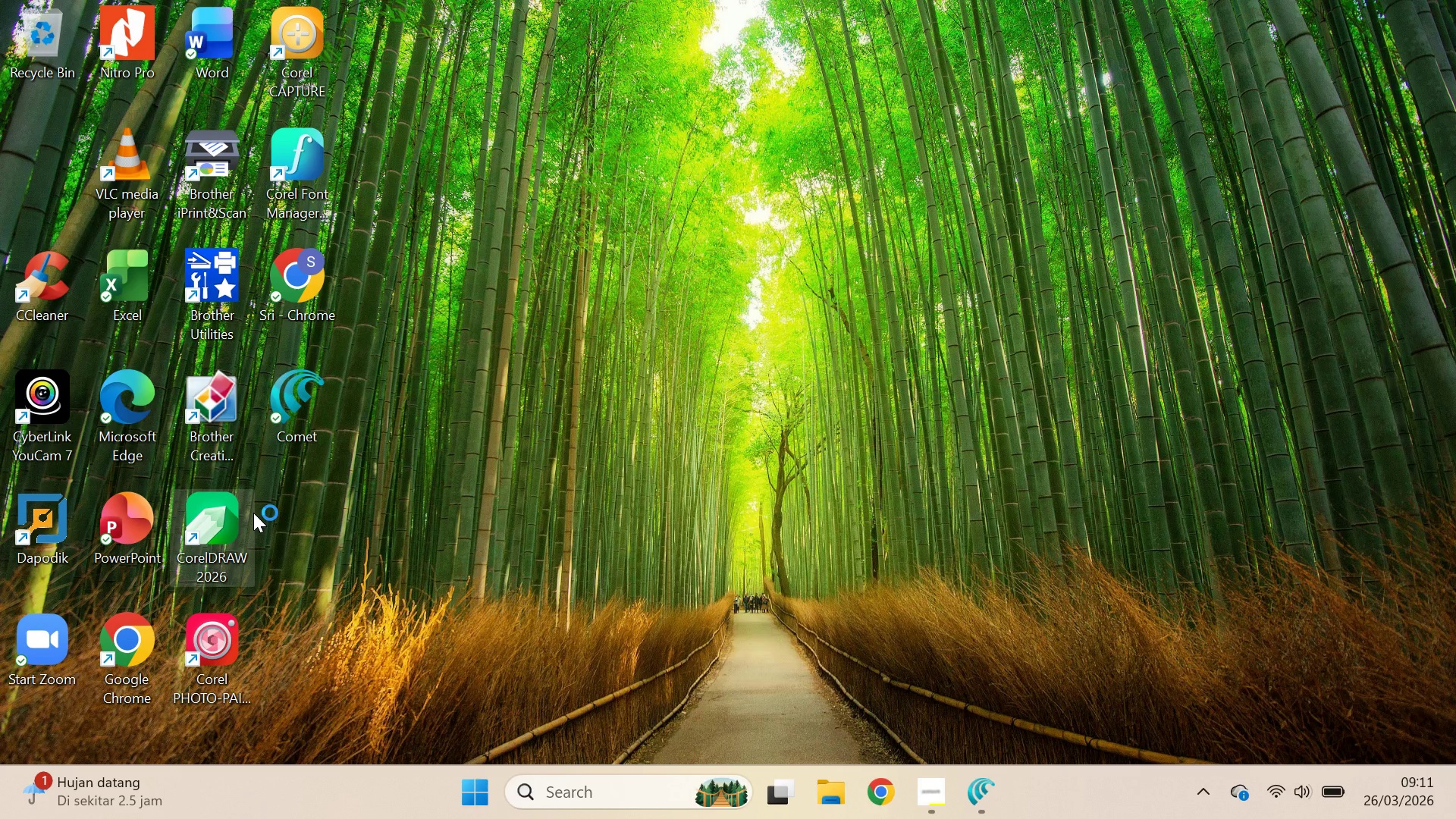 
wait(8.78)
 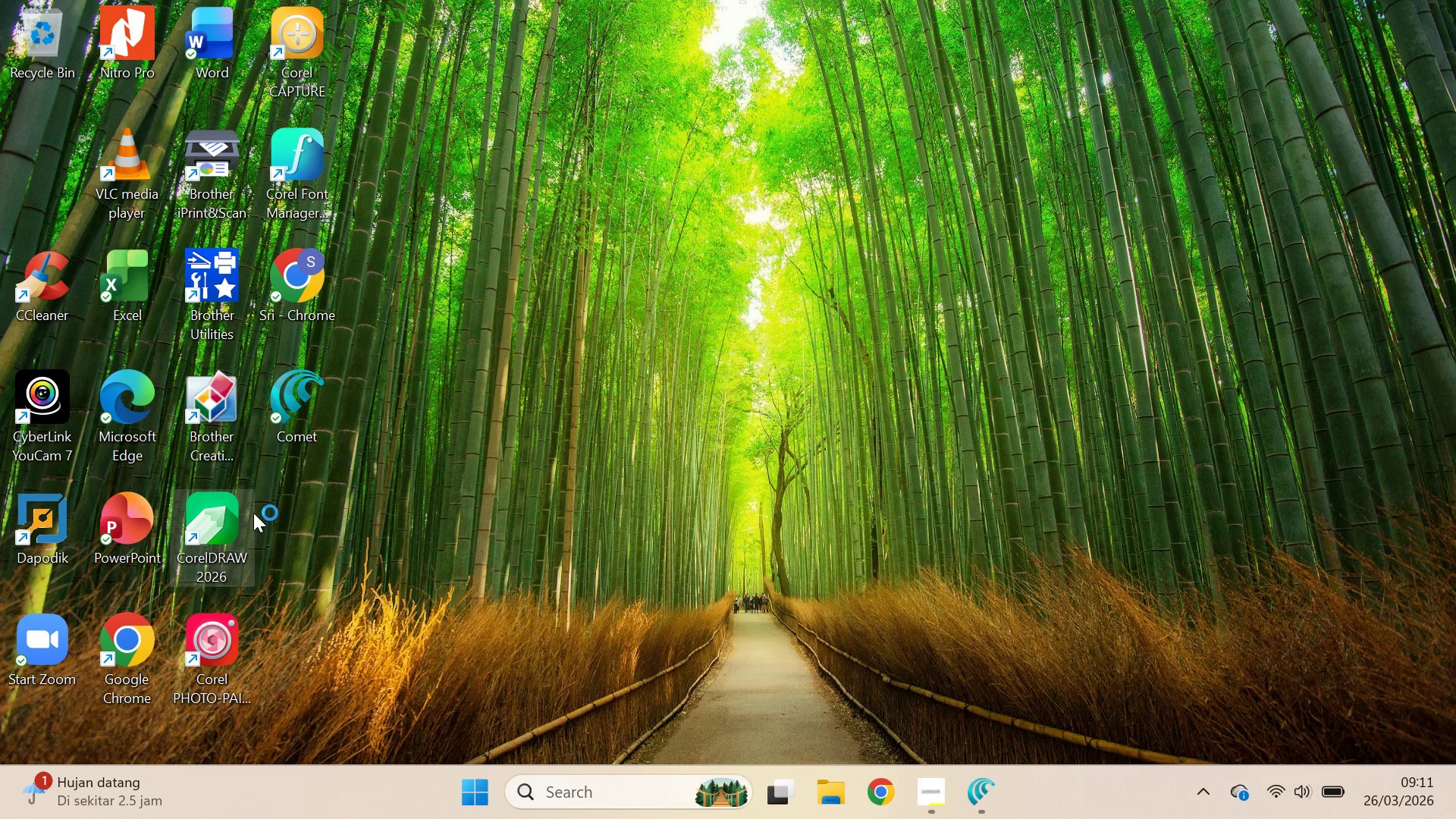 
left_click([97, 128])
 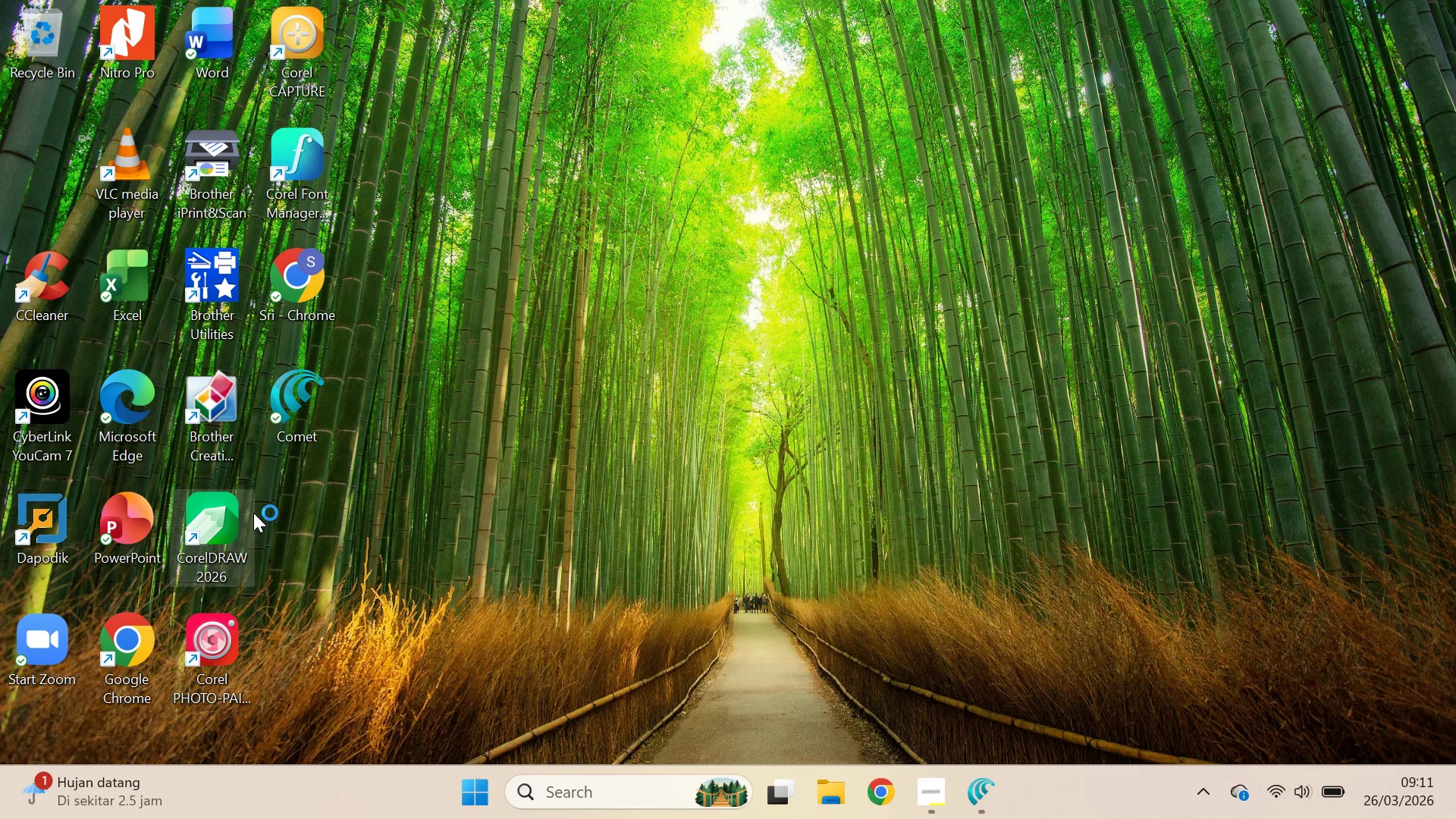 
left_click_drag(start_coordinate=[748, 206], to_coordinate=[767, 193])
 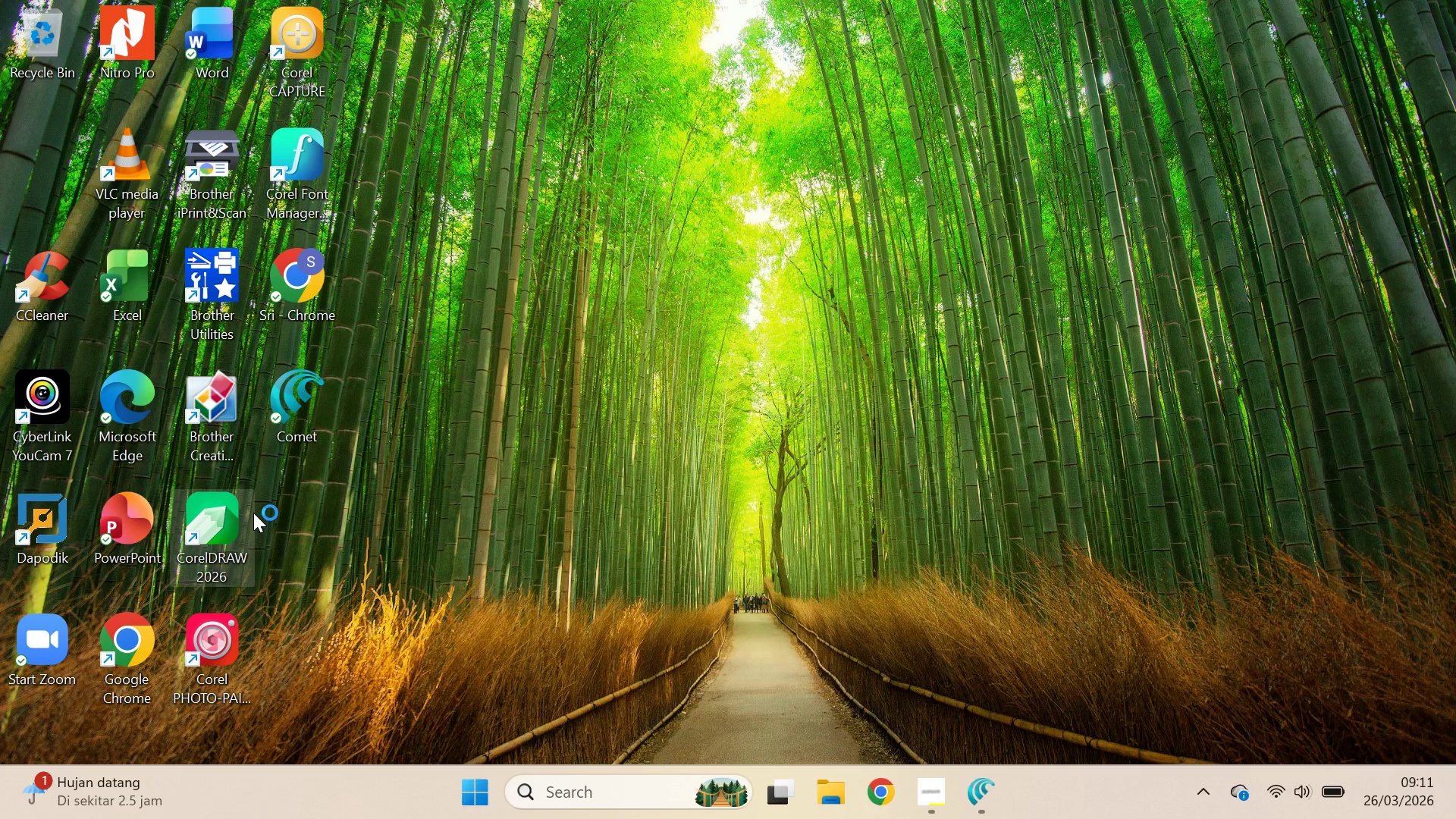 
key(Alt+Tab)
 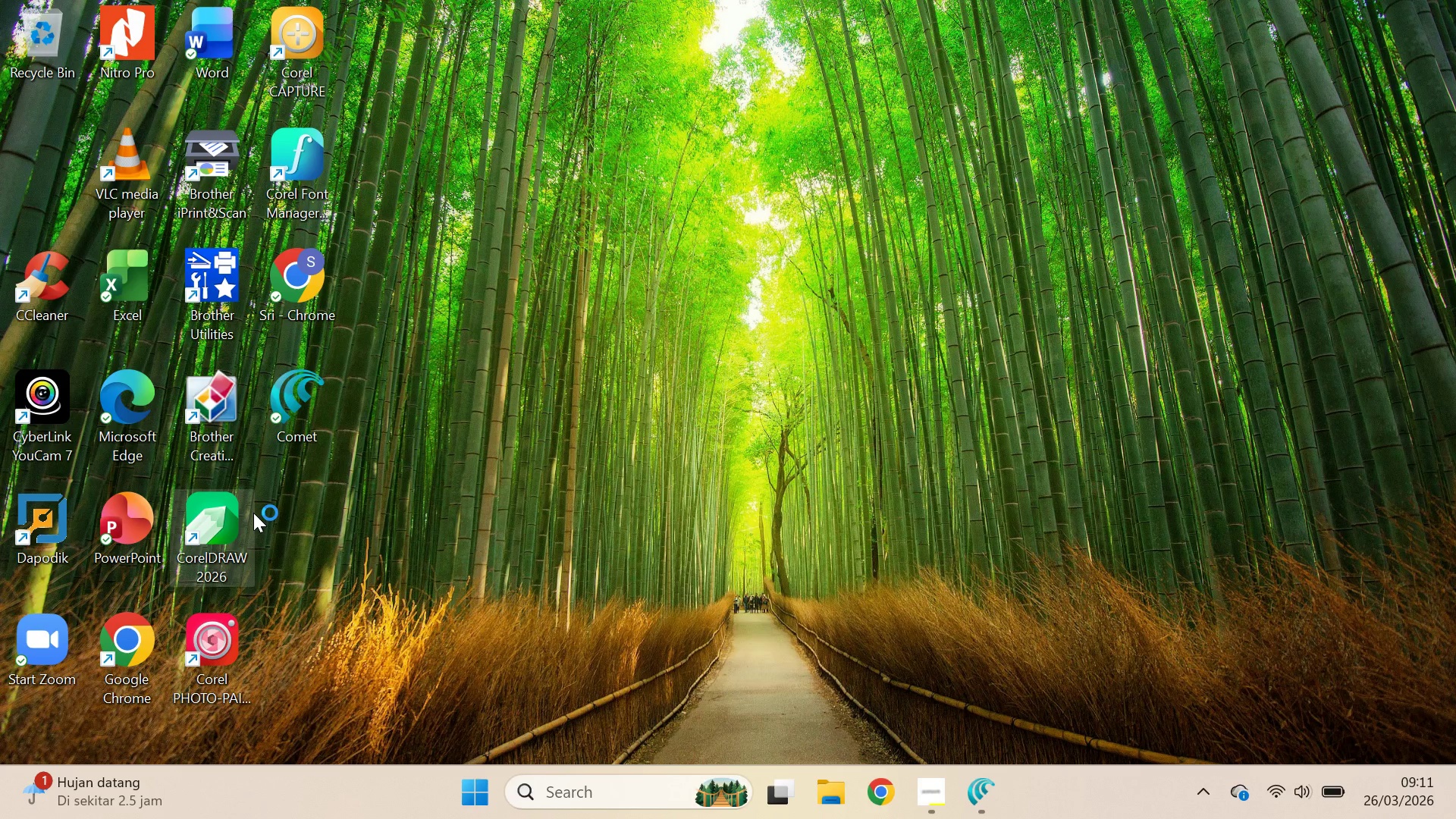 
key(Alt+AltLeft)
 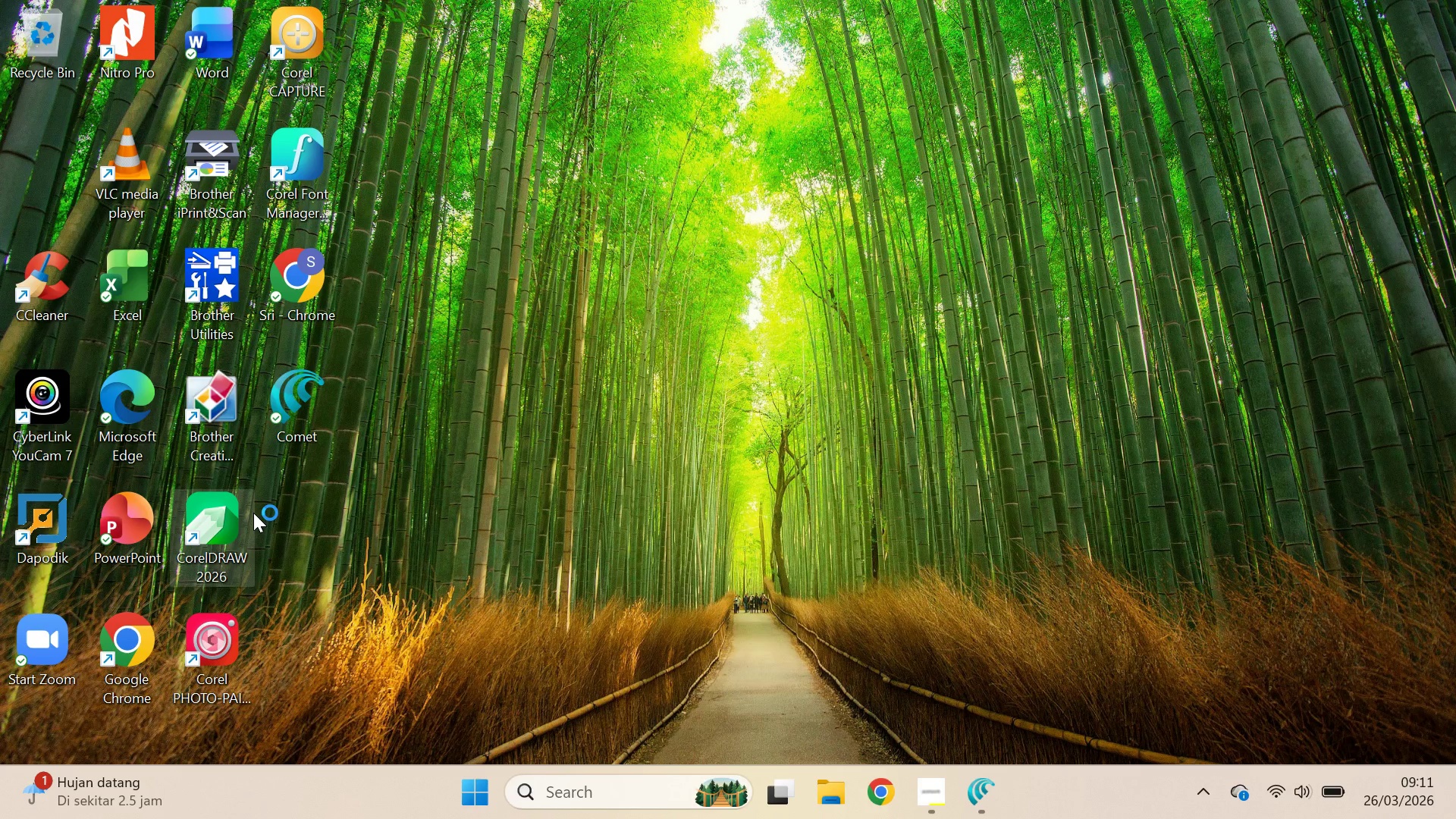 
key(Alt+Tab)
 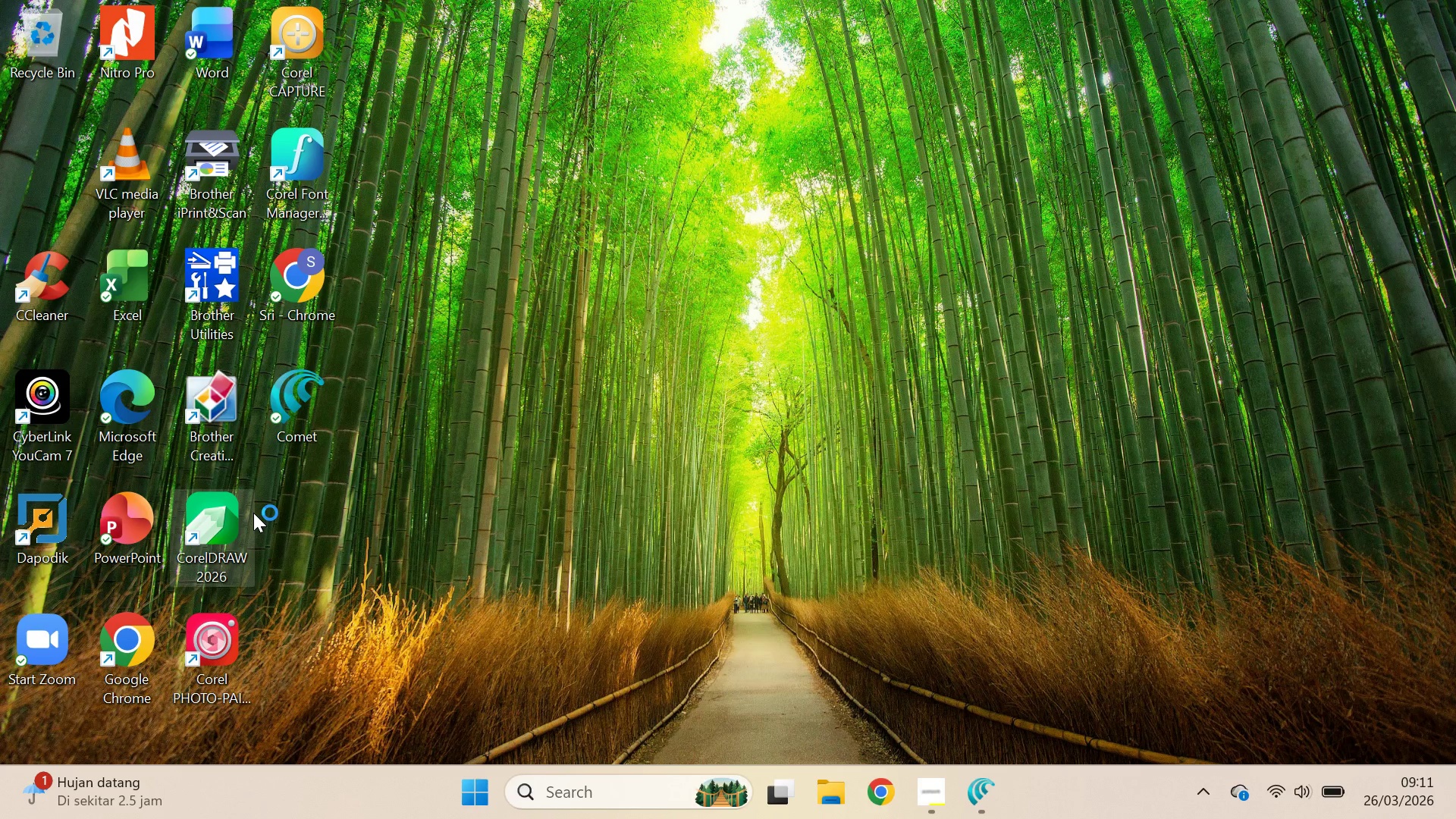 
key(Alt+Tab)
 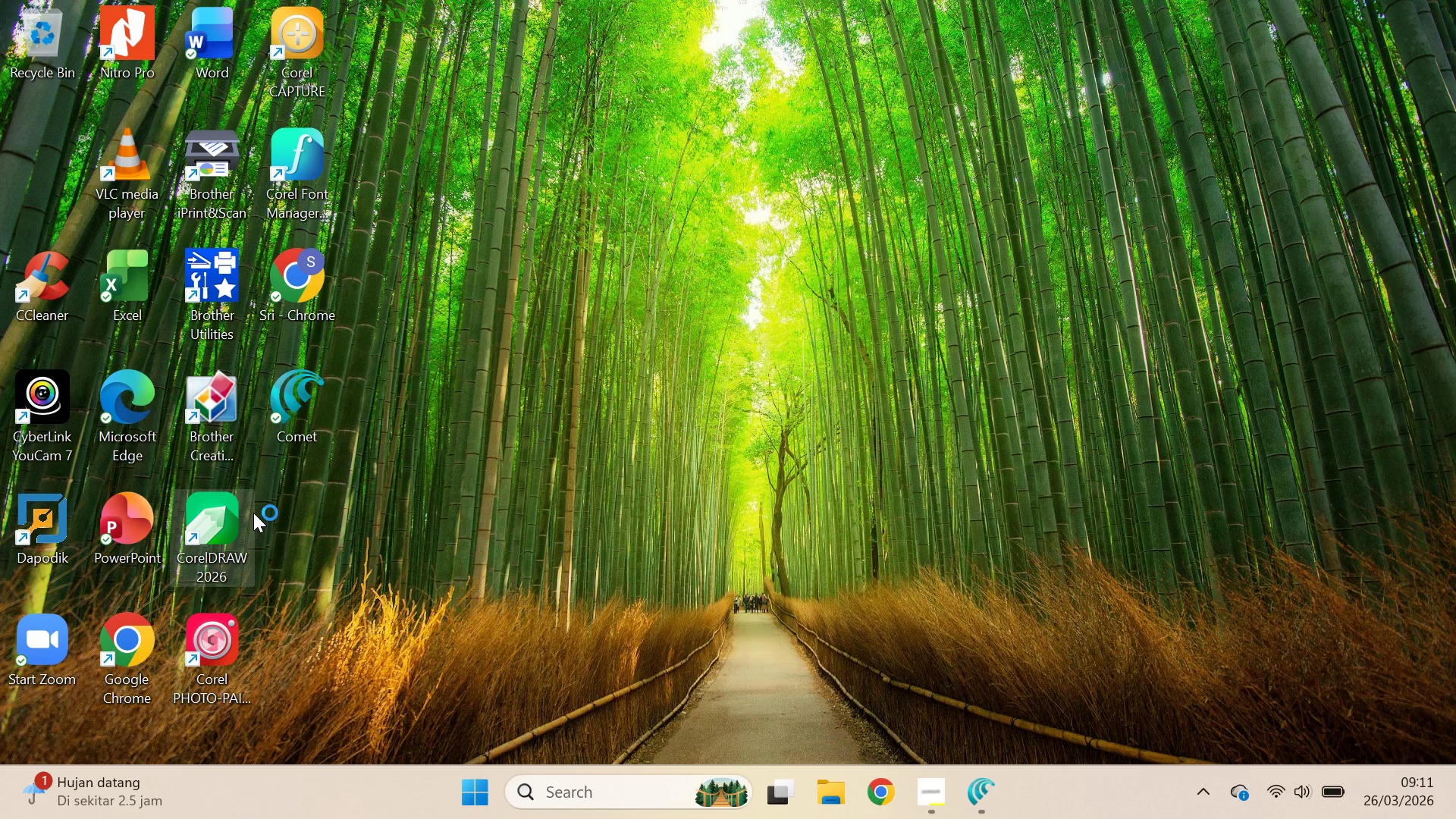 
key(Alt+Tab)